 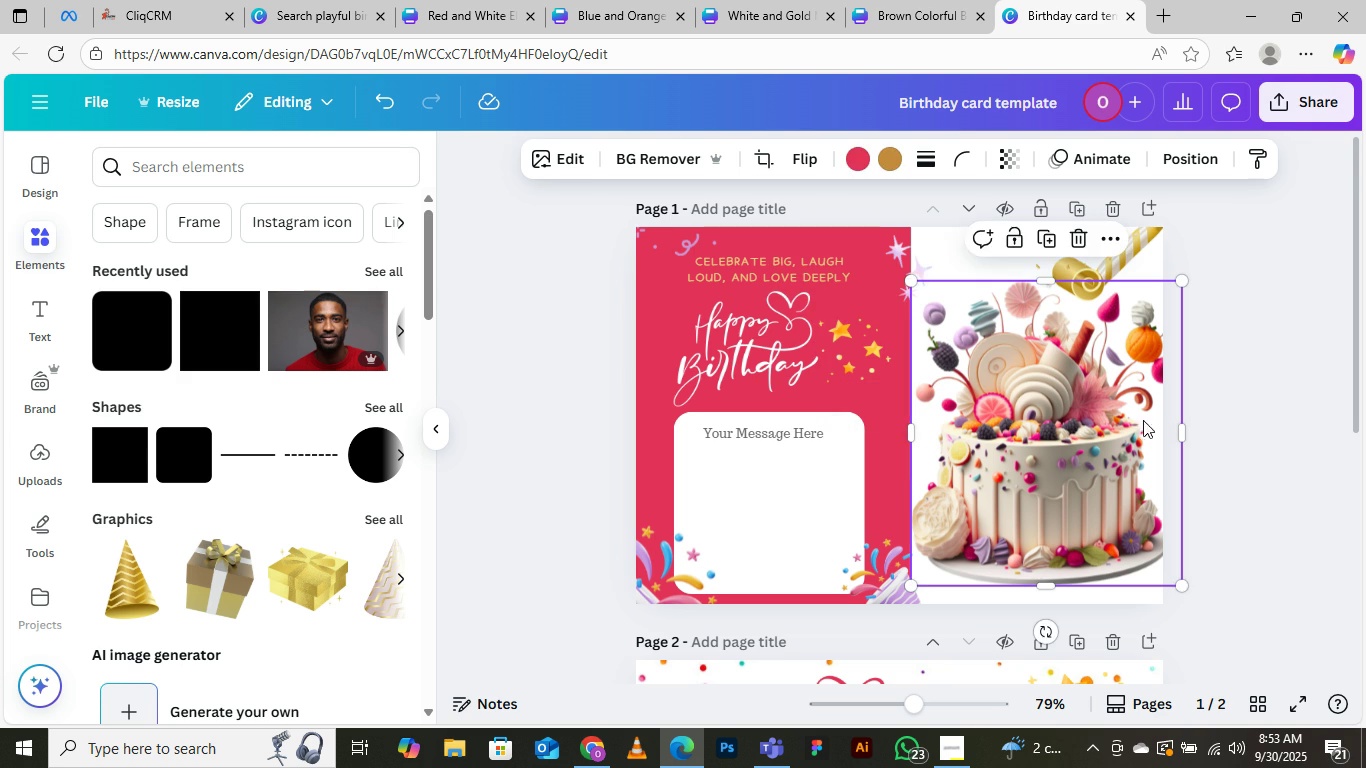 
left_click([1349, 327])
 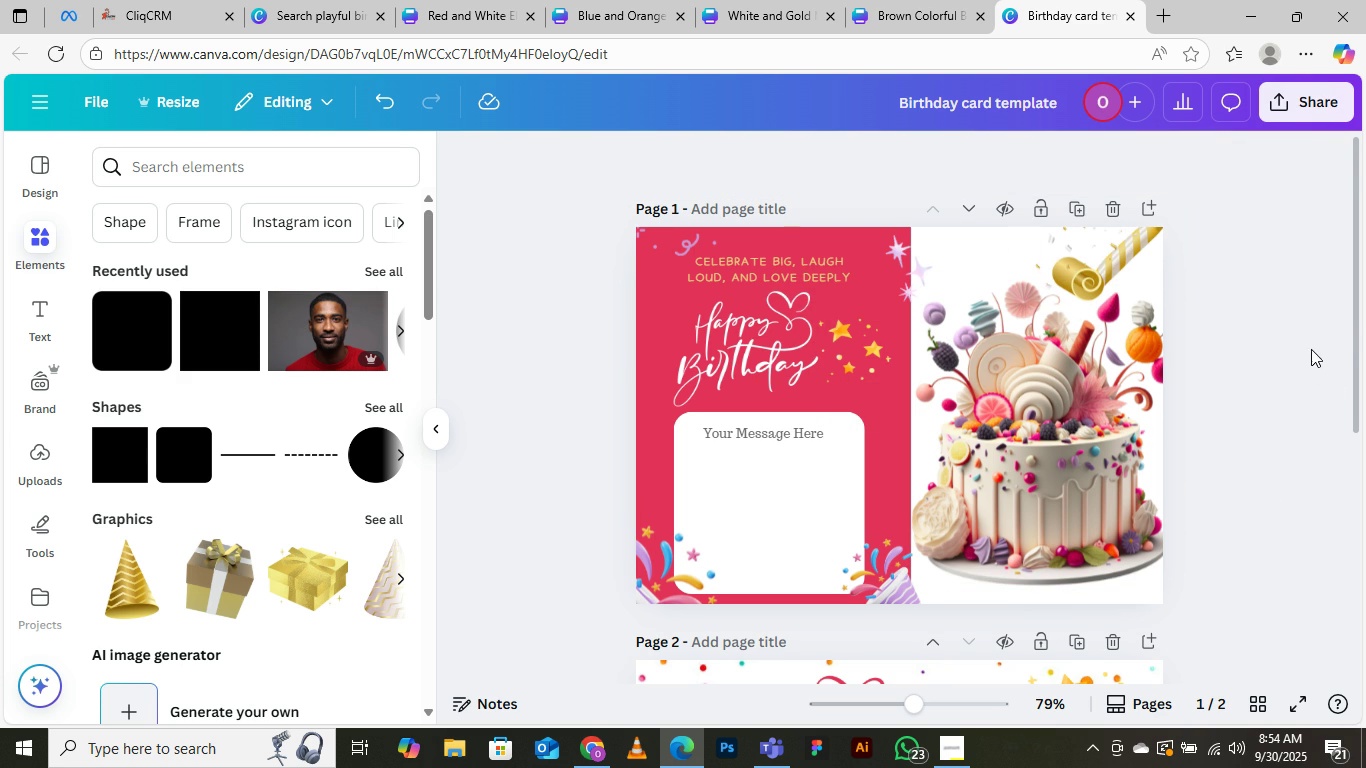 
wait(12.39)
 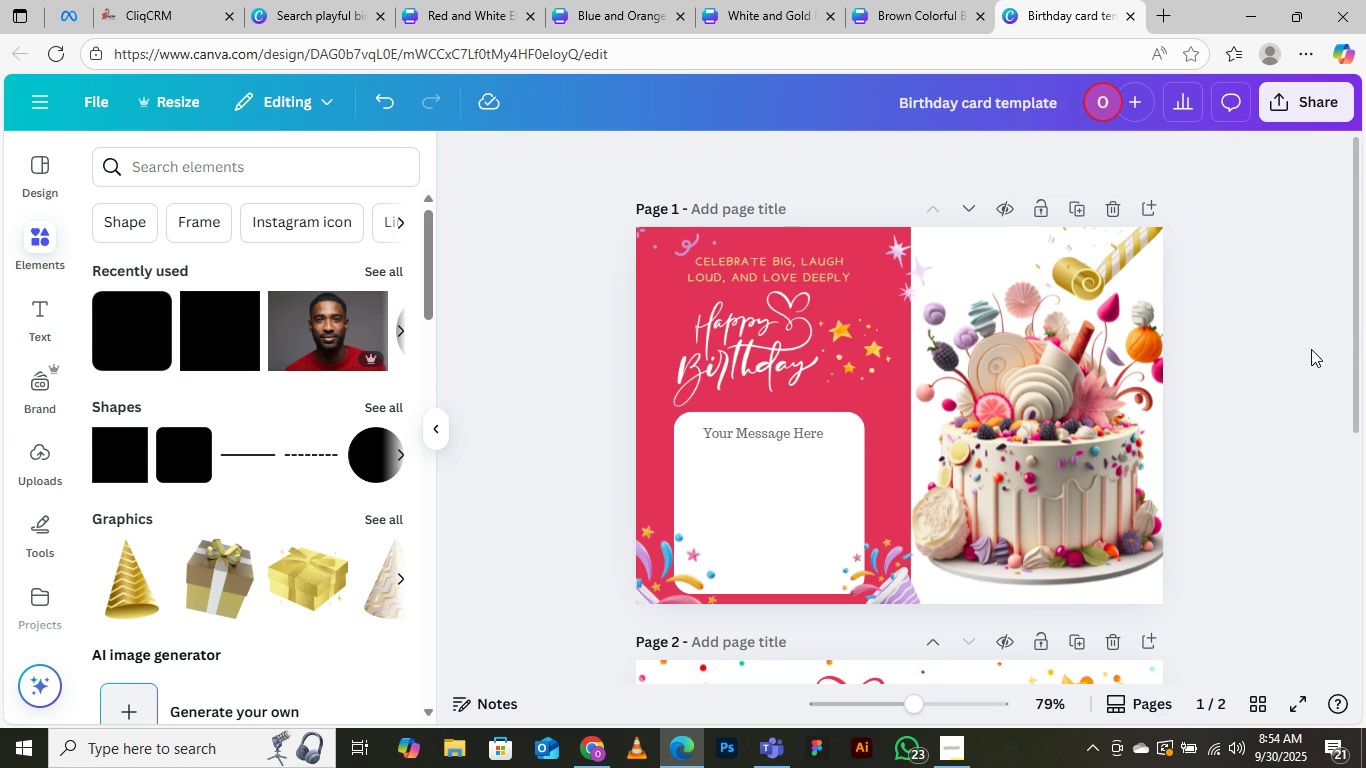 
scroll: coordinate [923, 500], scroll_direction: down, amount: 6.0
 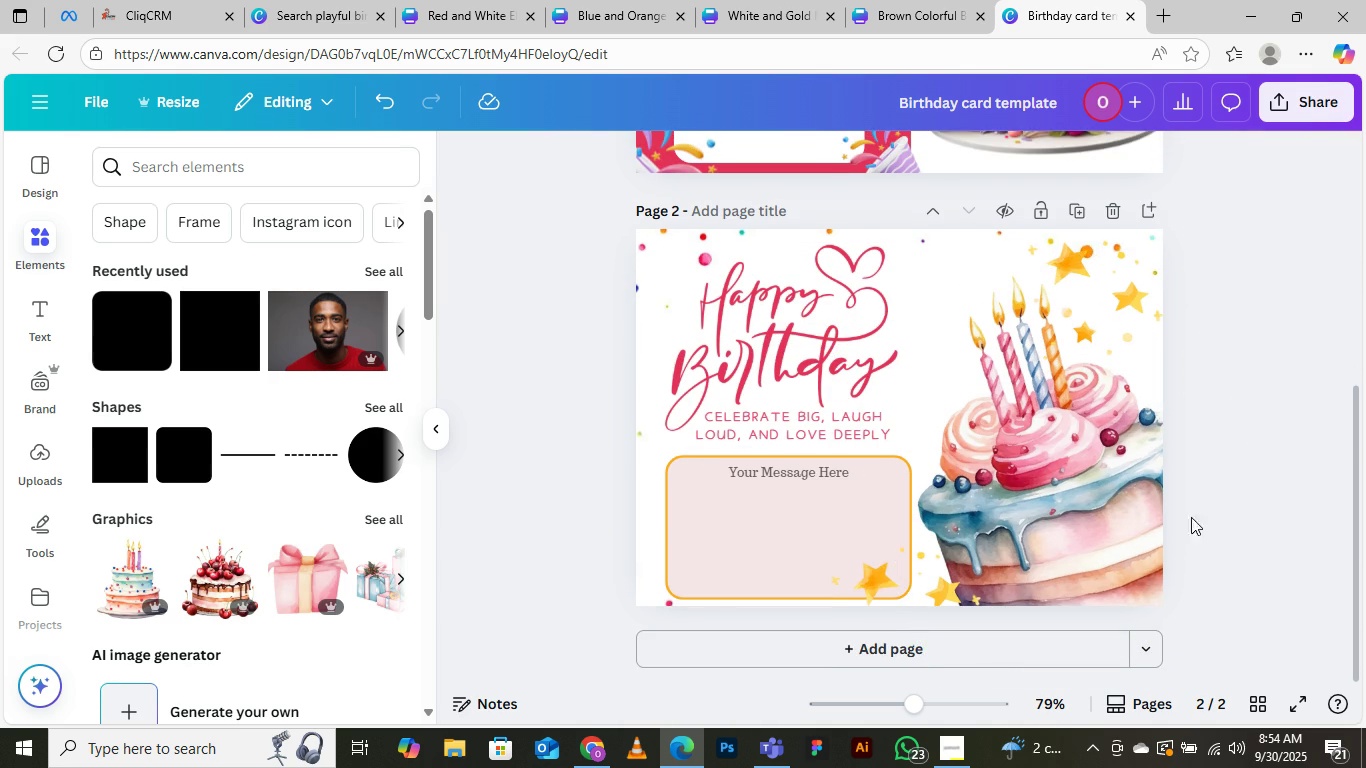 
wait(8.29)
 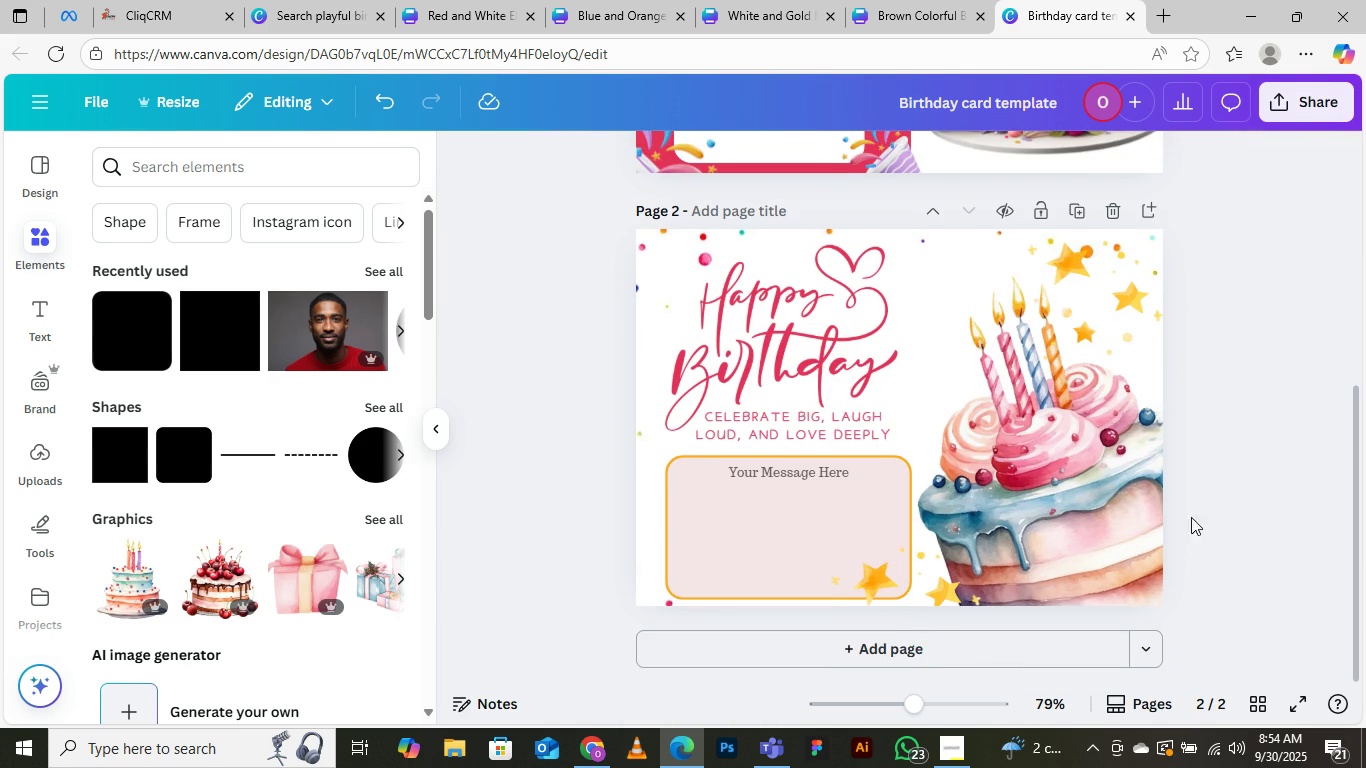 
scroll: coordinate [205, 569], scroll_direction: down, amount: 4.0
 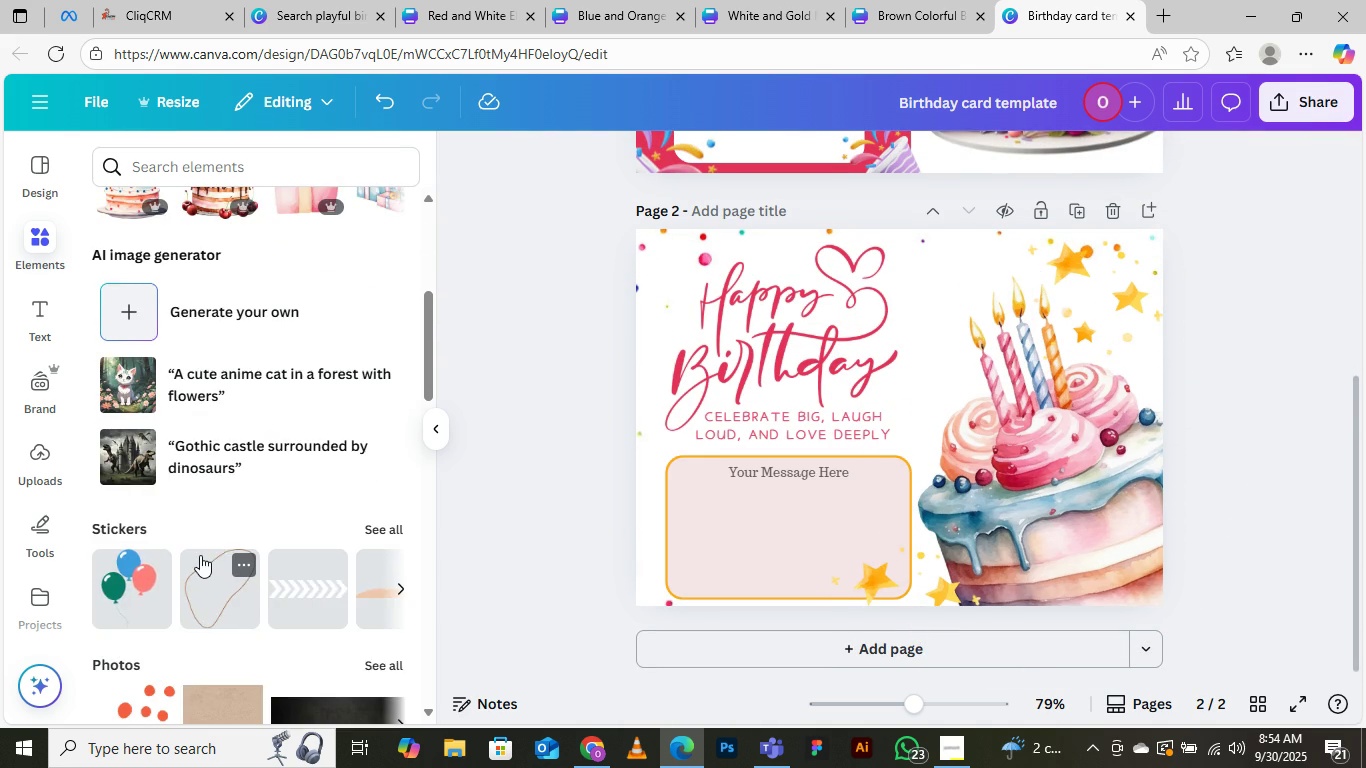 
scroll: coordinate [200, 555], scroll_direction: up, amount: 5.0
 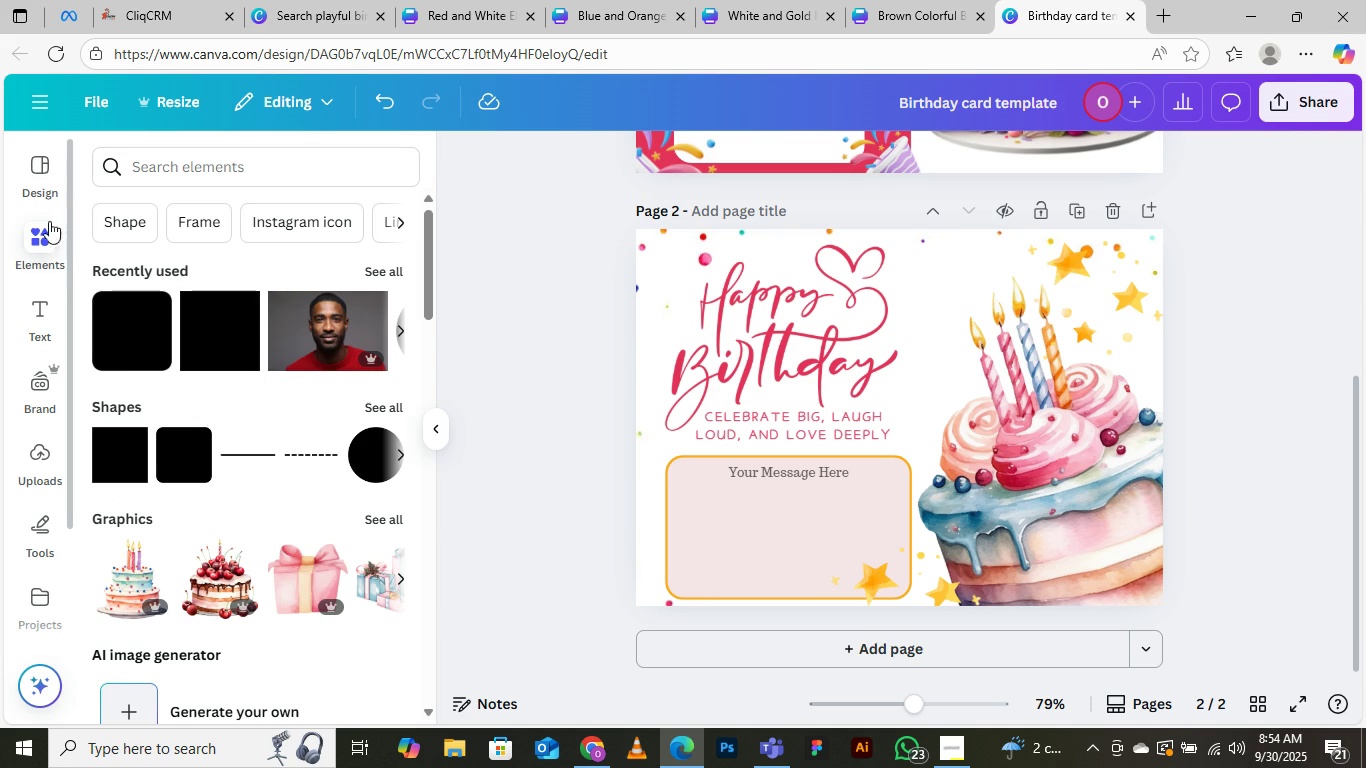 
mouse_move([51, 217])
 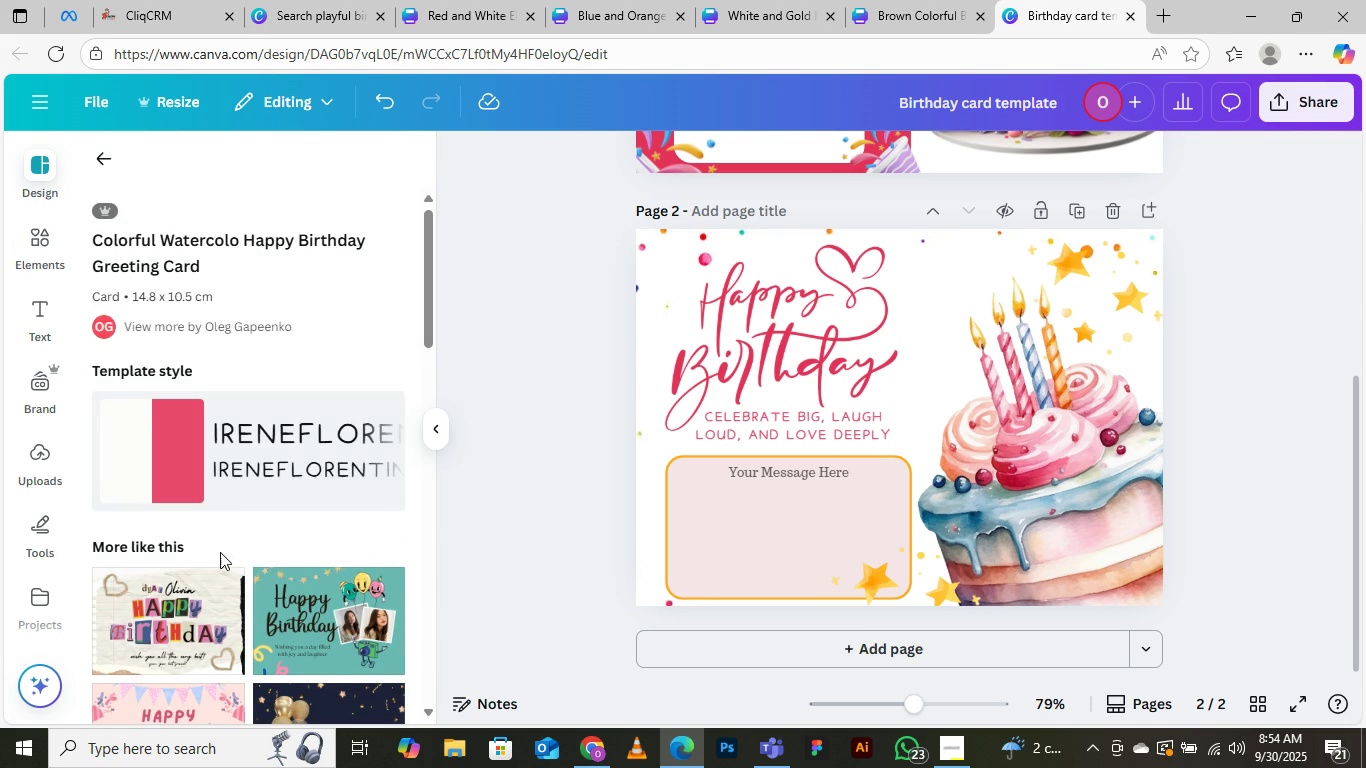 
scroll: coordinate [218, 541], scroll_direction: down, amount: 12.0
 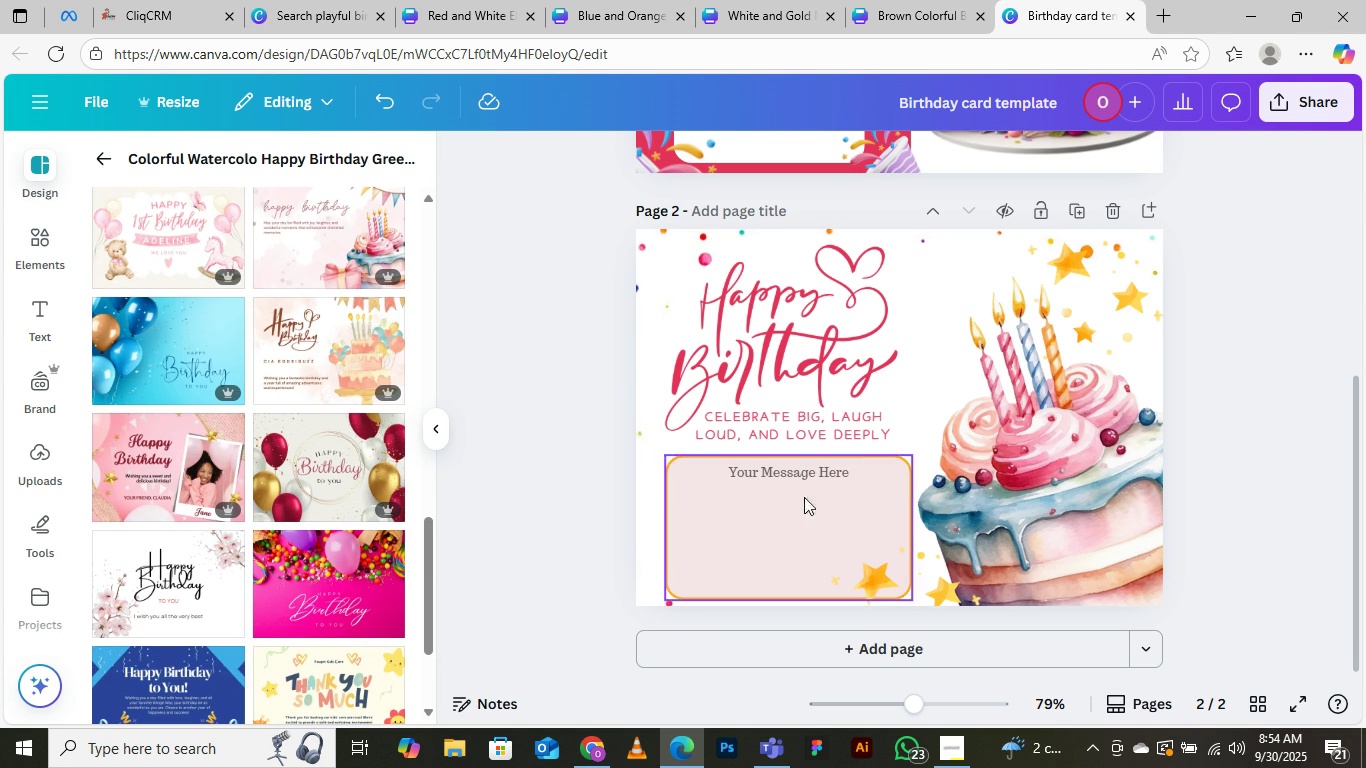 
scroll: coordinate [913, 469], scroll_direction: up, amount: 4.0